 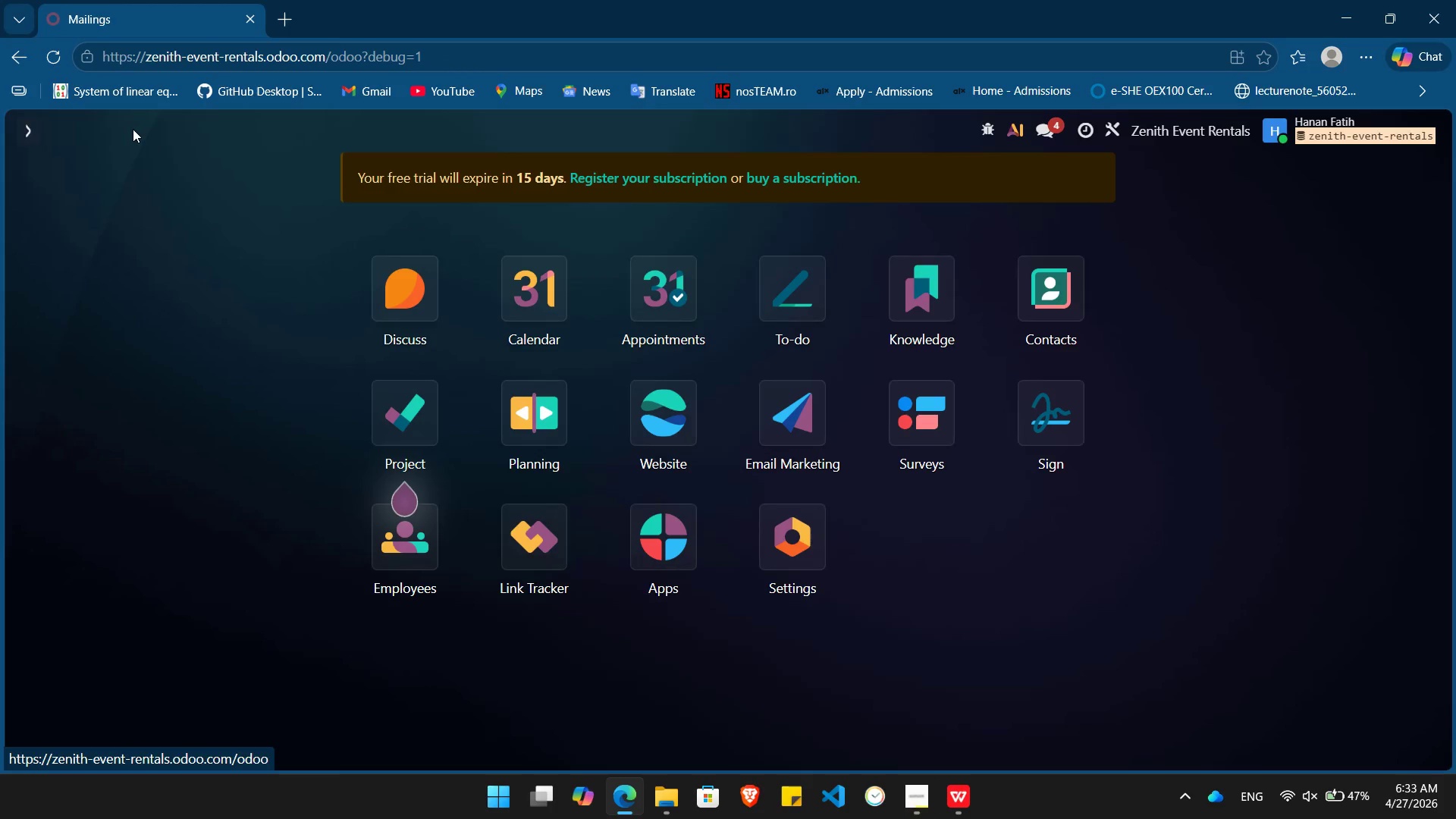 
left_click([662, 423])
 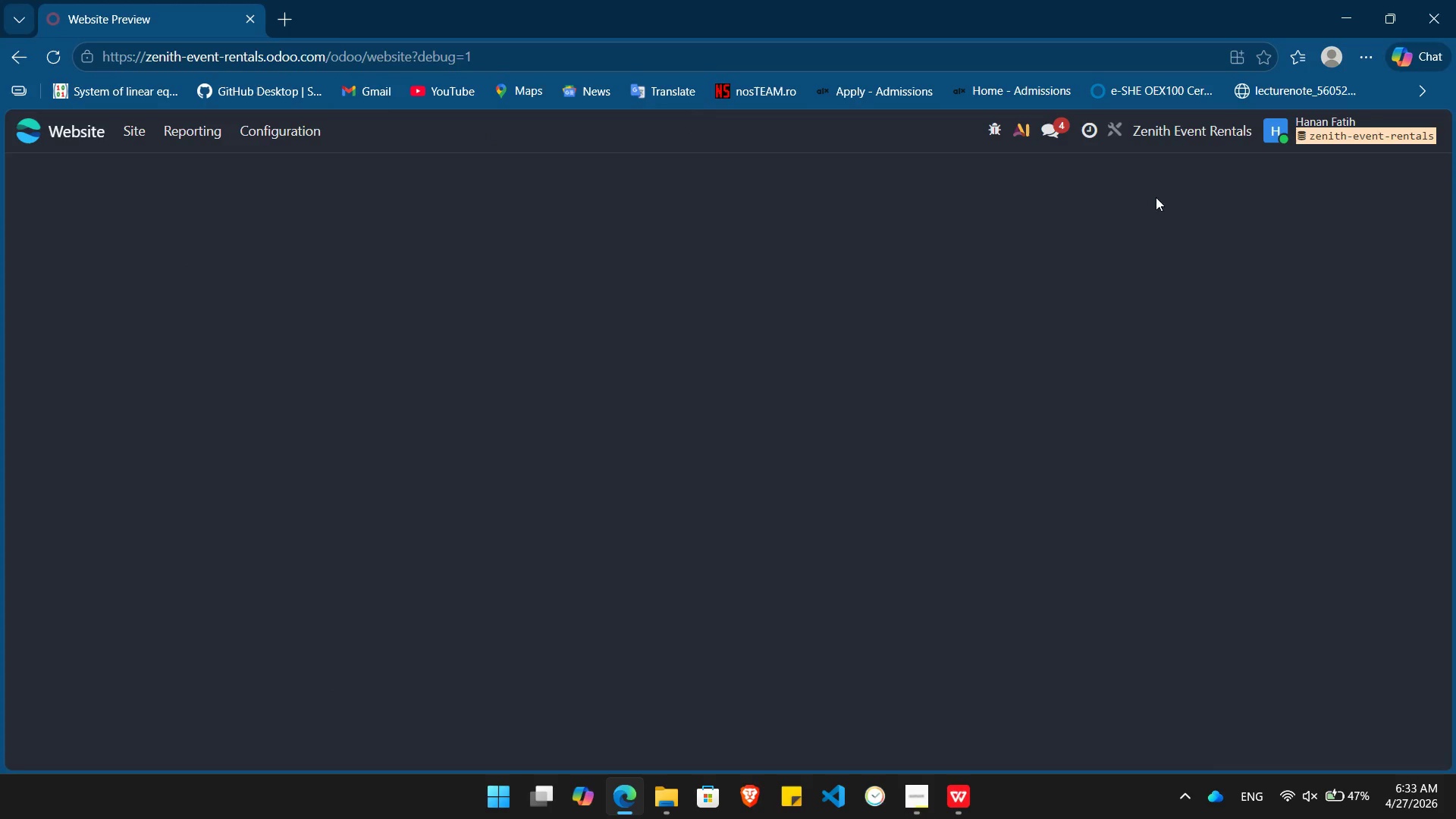 
mouse_move([1186, 156])
 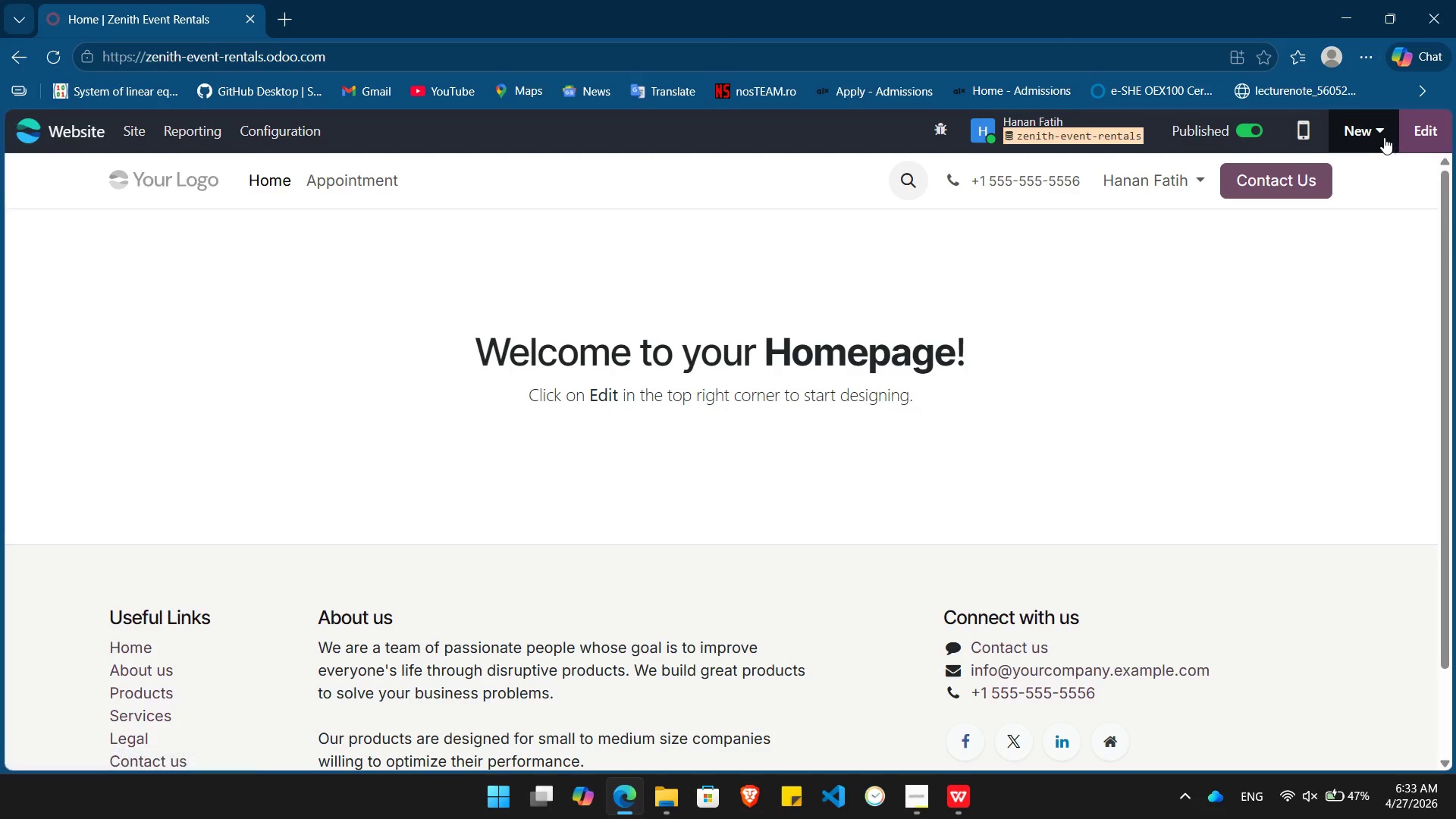 
left_click([1384, 137])
 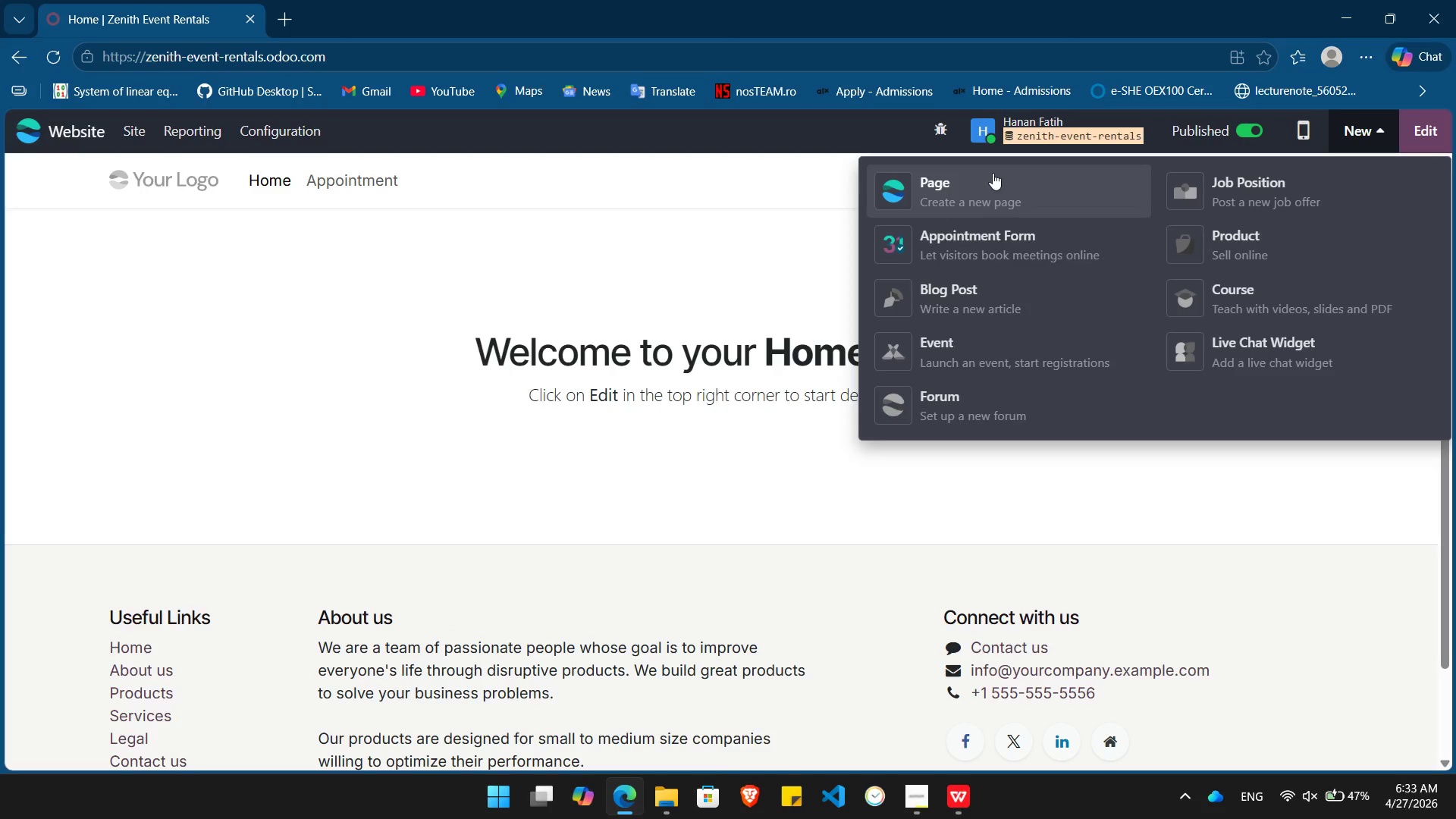 
left_click([993, 186])
 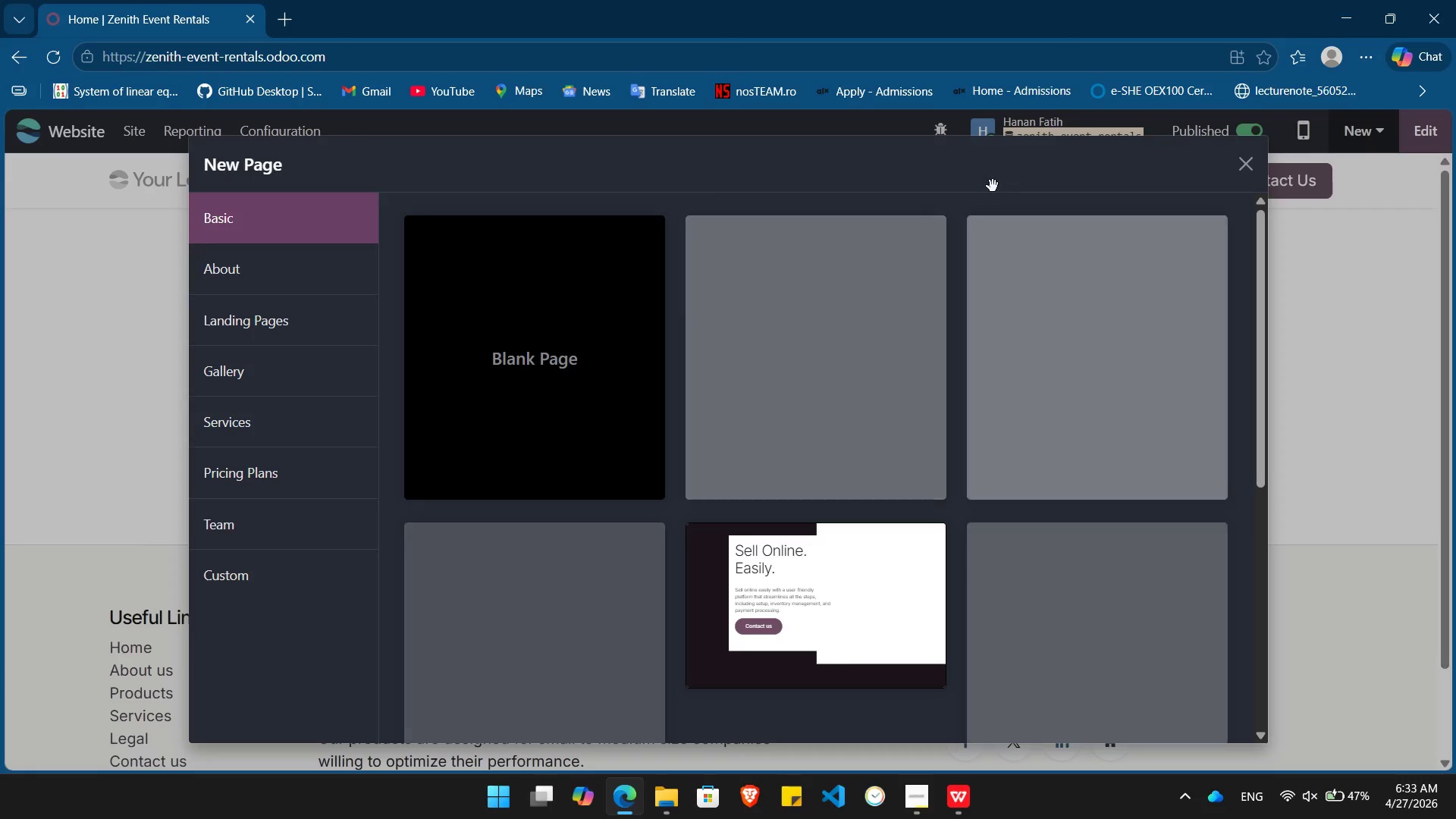 
left_click([291, 320])
 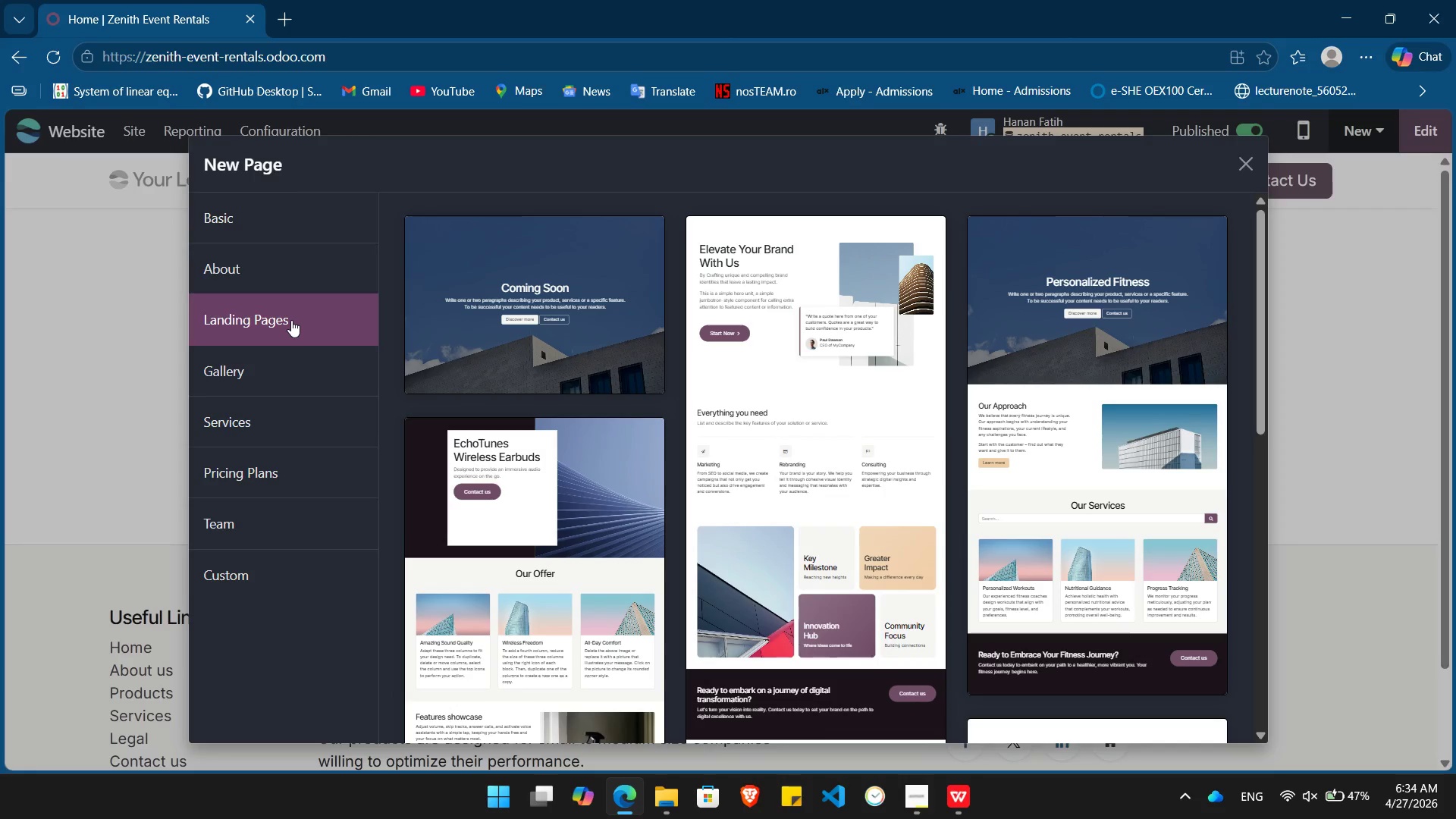 
wait(11.19)
 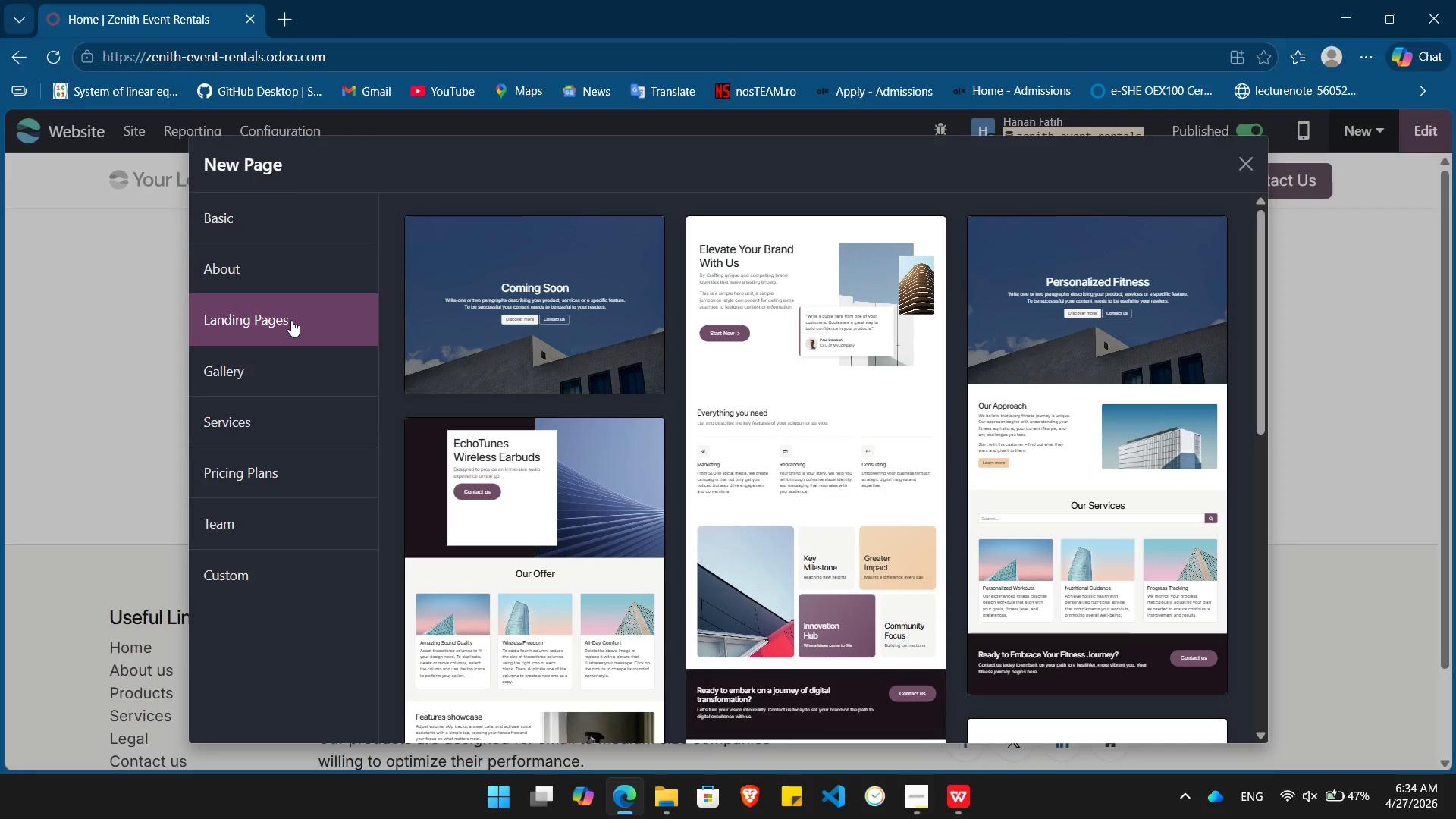 
left_click([1189, 421])
 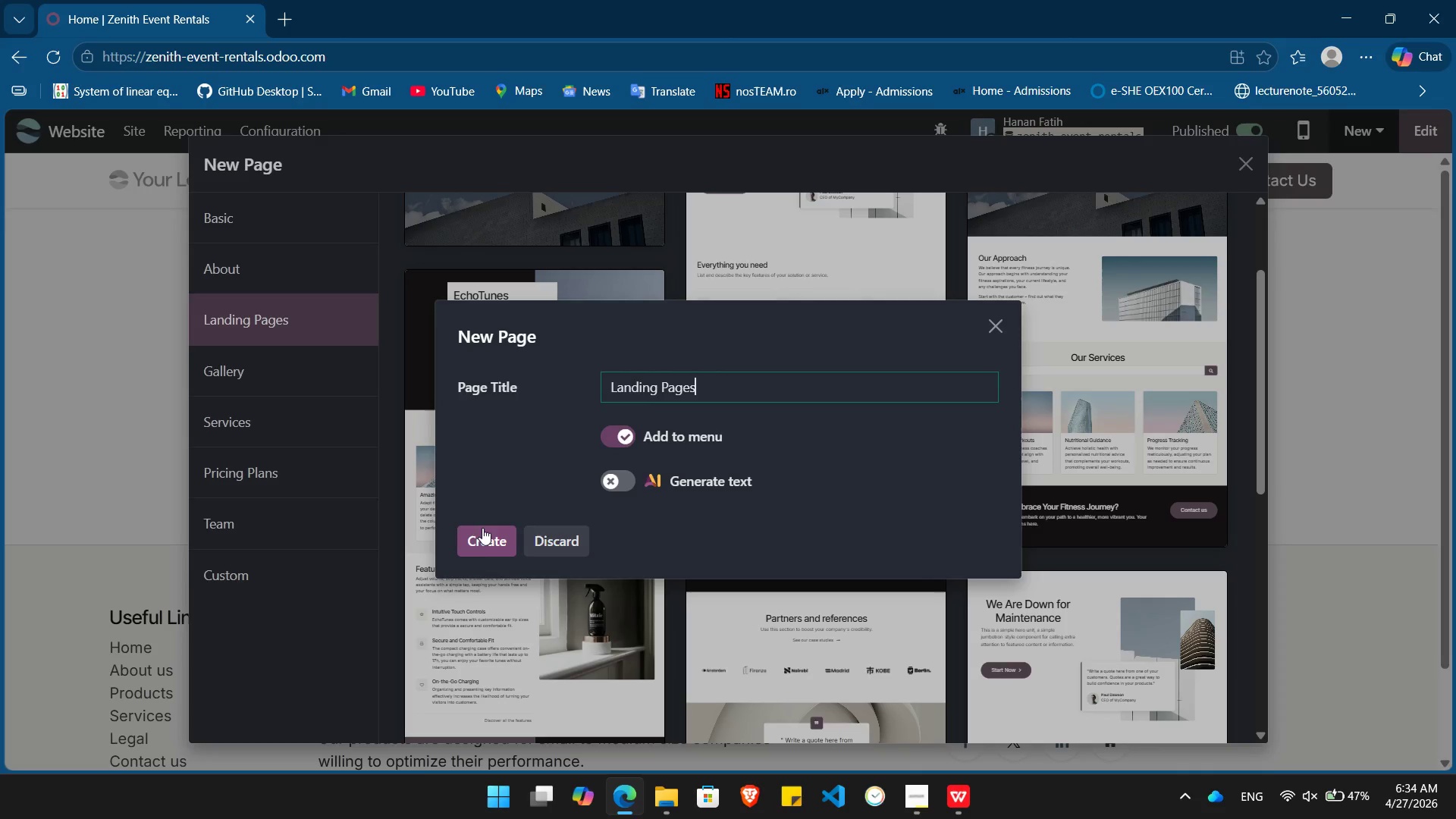 
left_click([485, 535])
 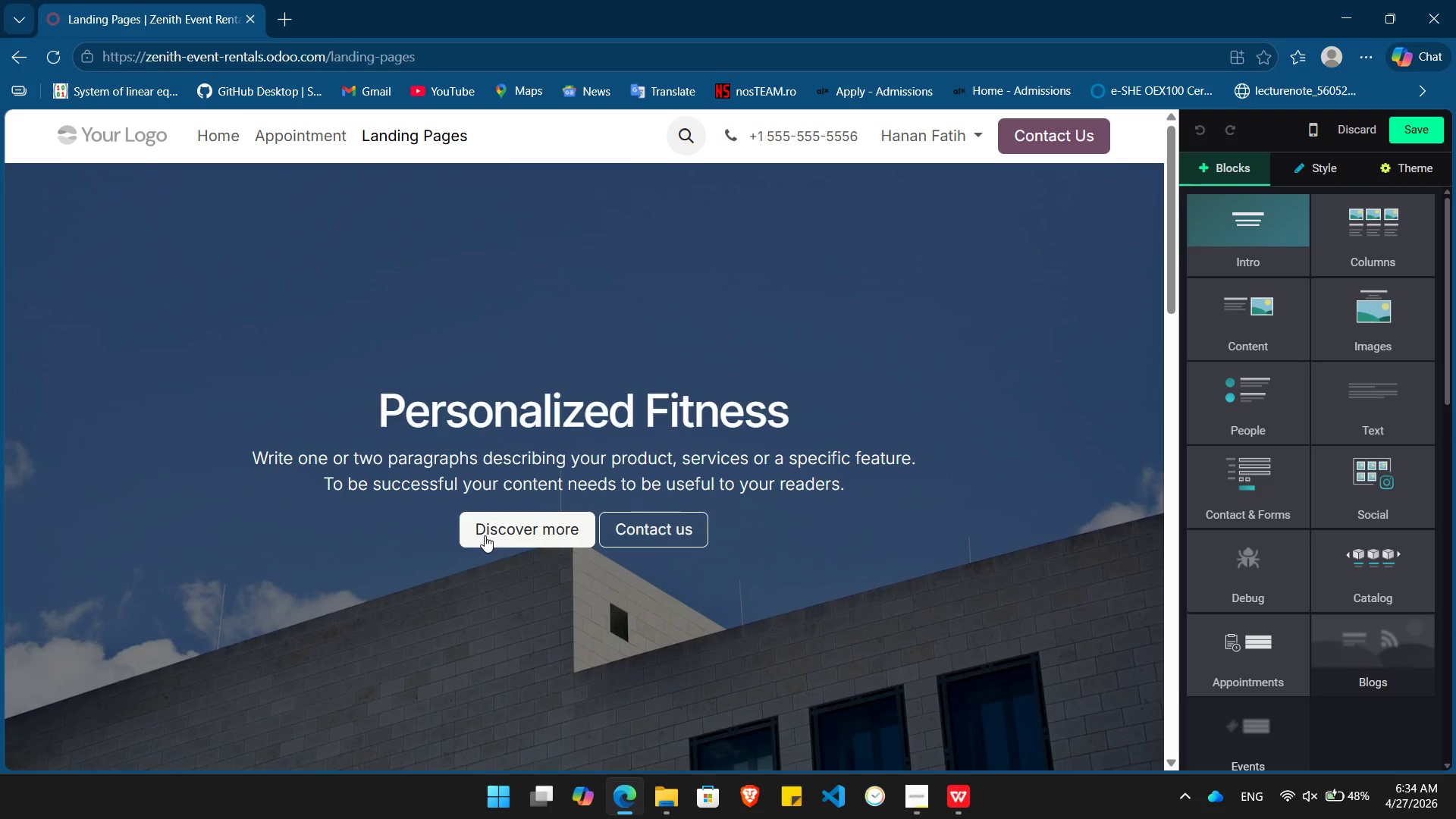 
wait(18.59)
 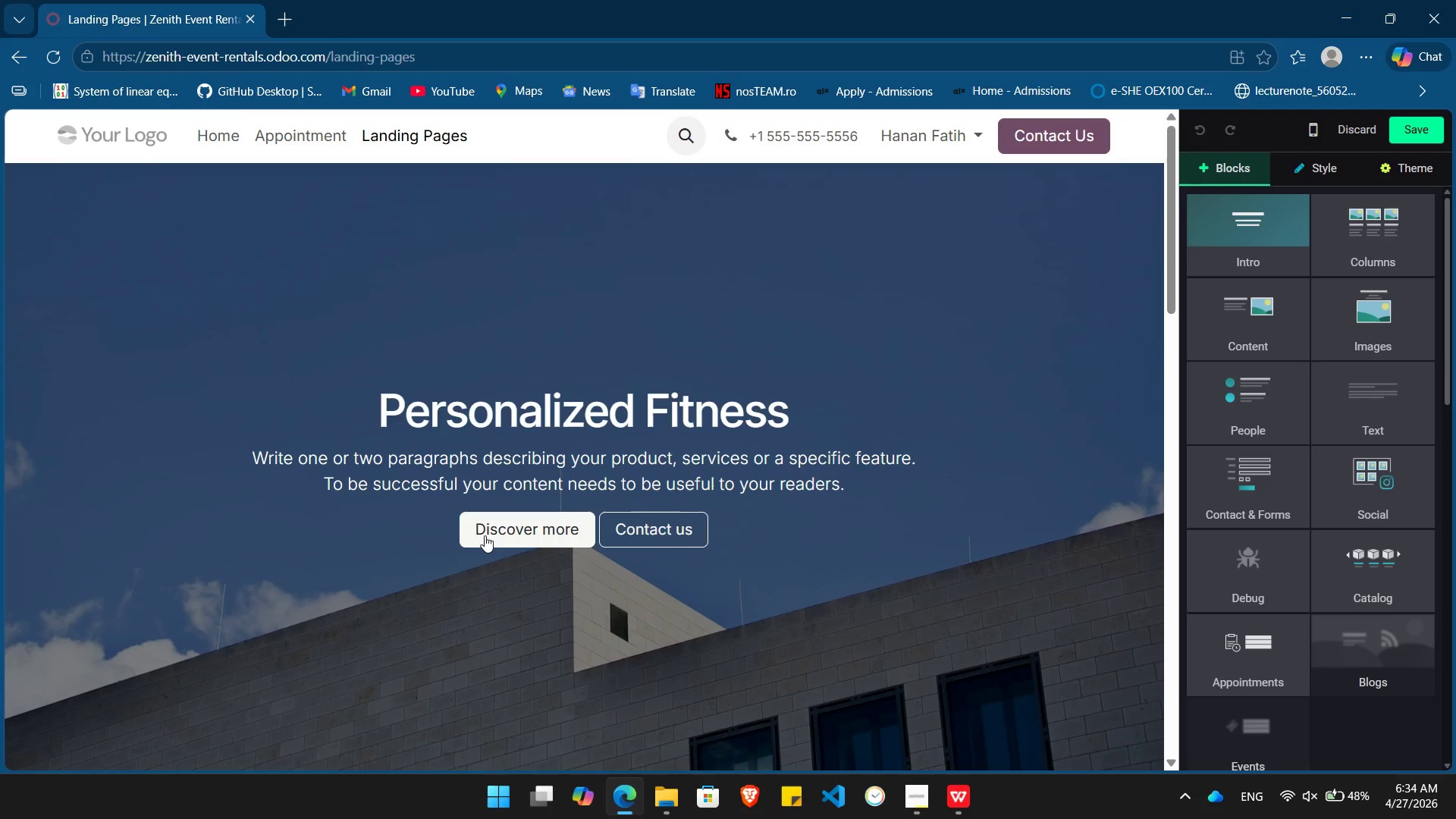 
left_click([986, 356])
 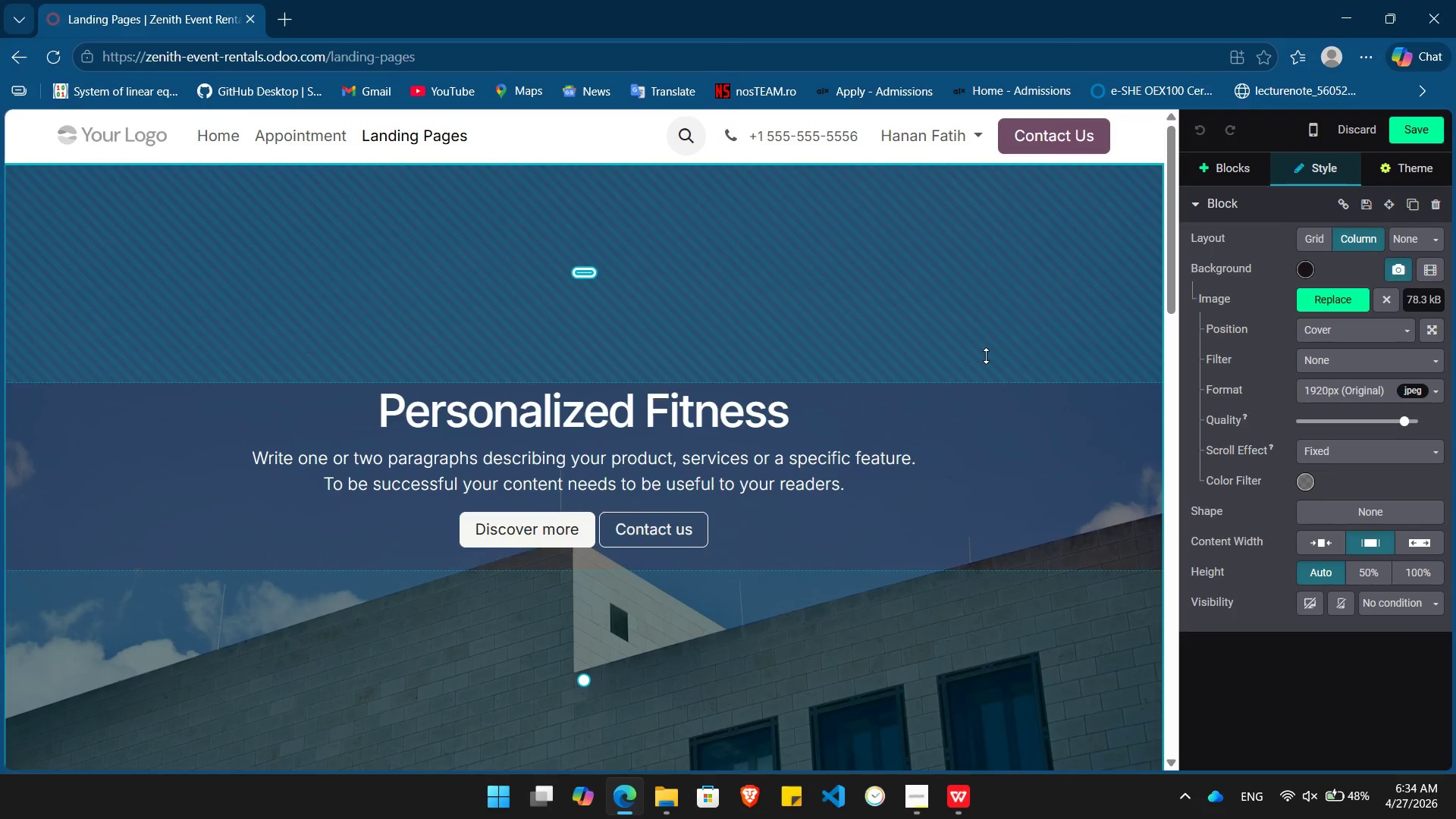 
wait(8.11)
 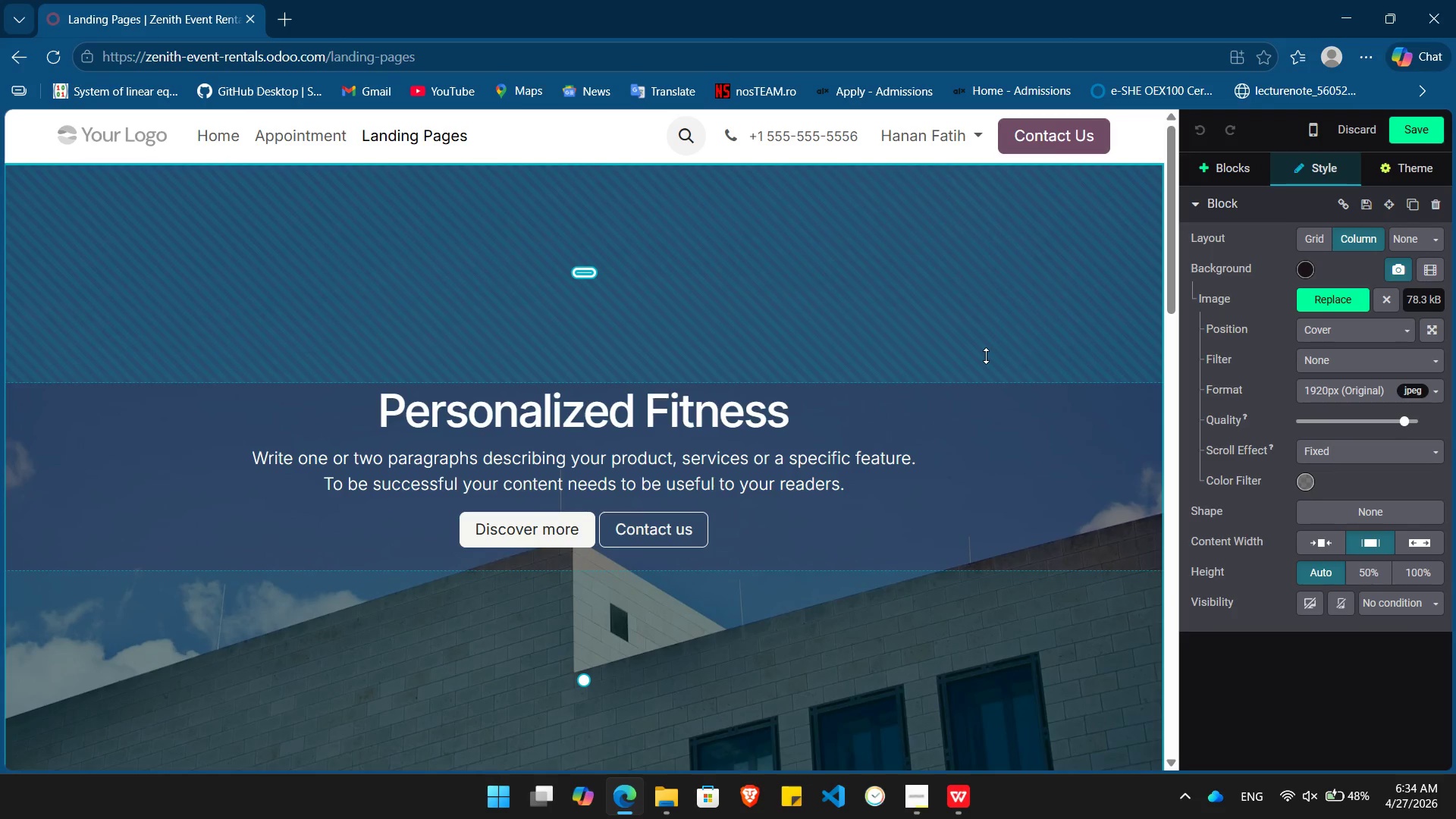 
left_click_drag(start_coordinate=[794, 408], to_coordinate=[382, 388])
 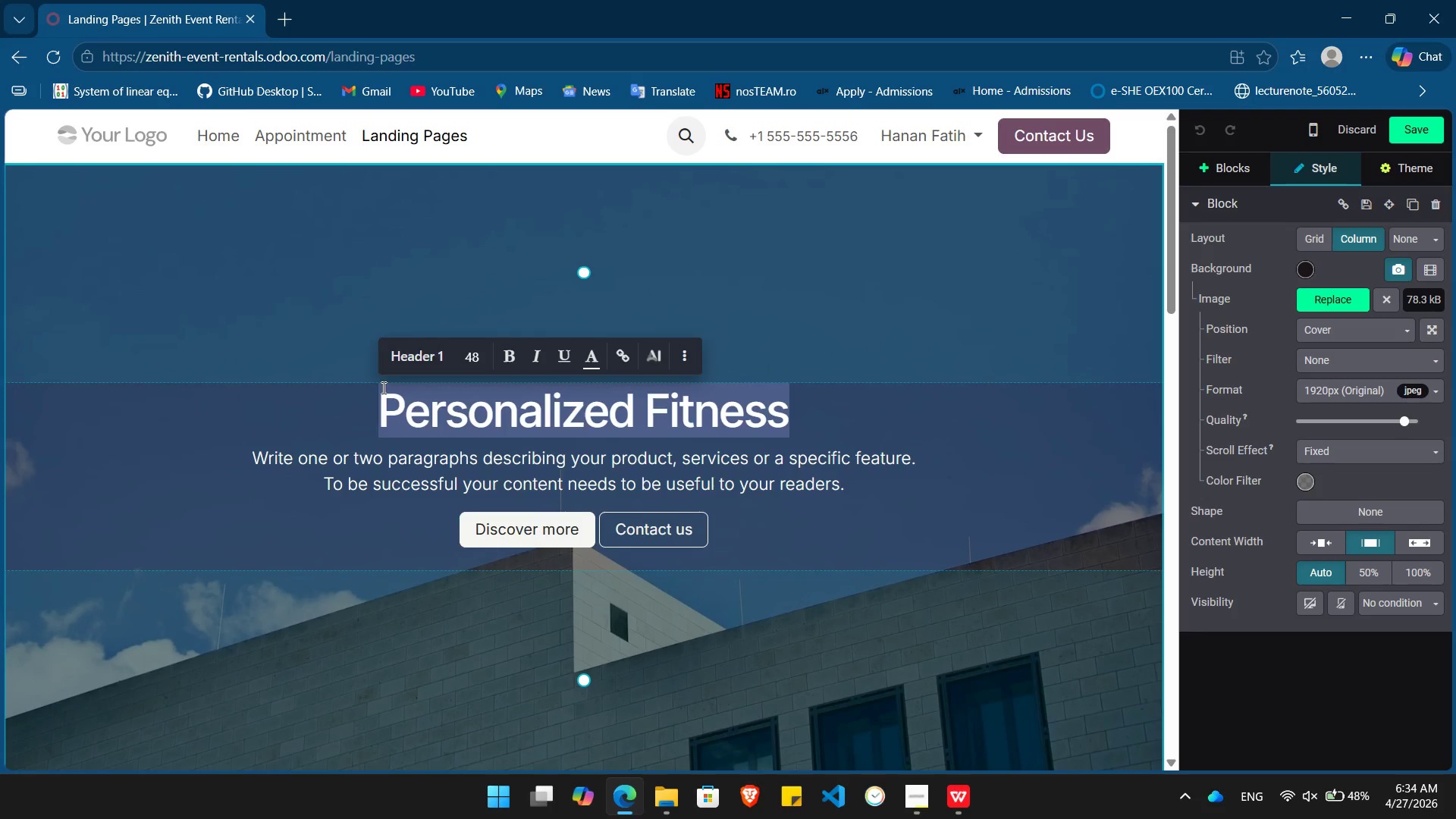 
type(Eevate Your Next Corpota)
key(Backspace)
key(Backspace)
type(rate Gaa)
 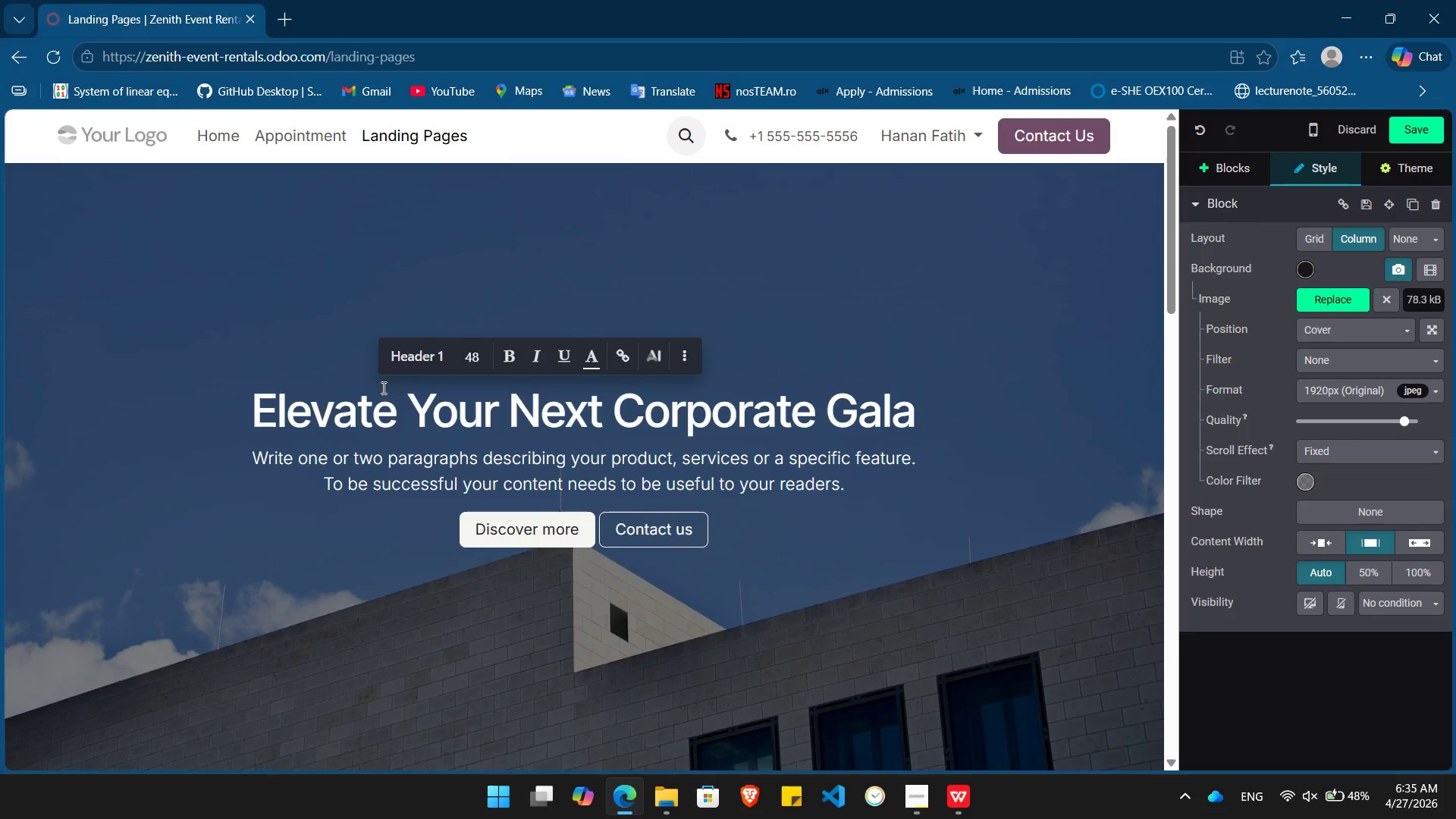 
hold_key(key=L, duration=17.89)
 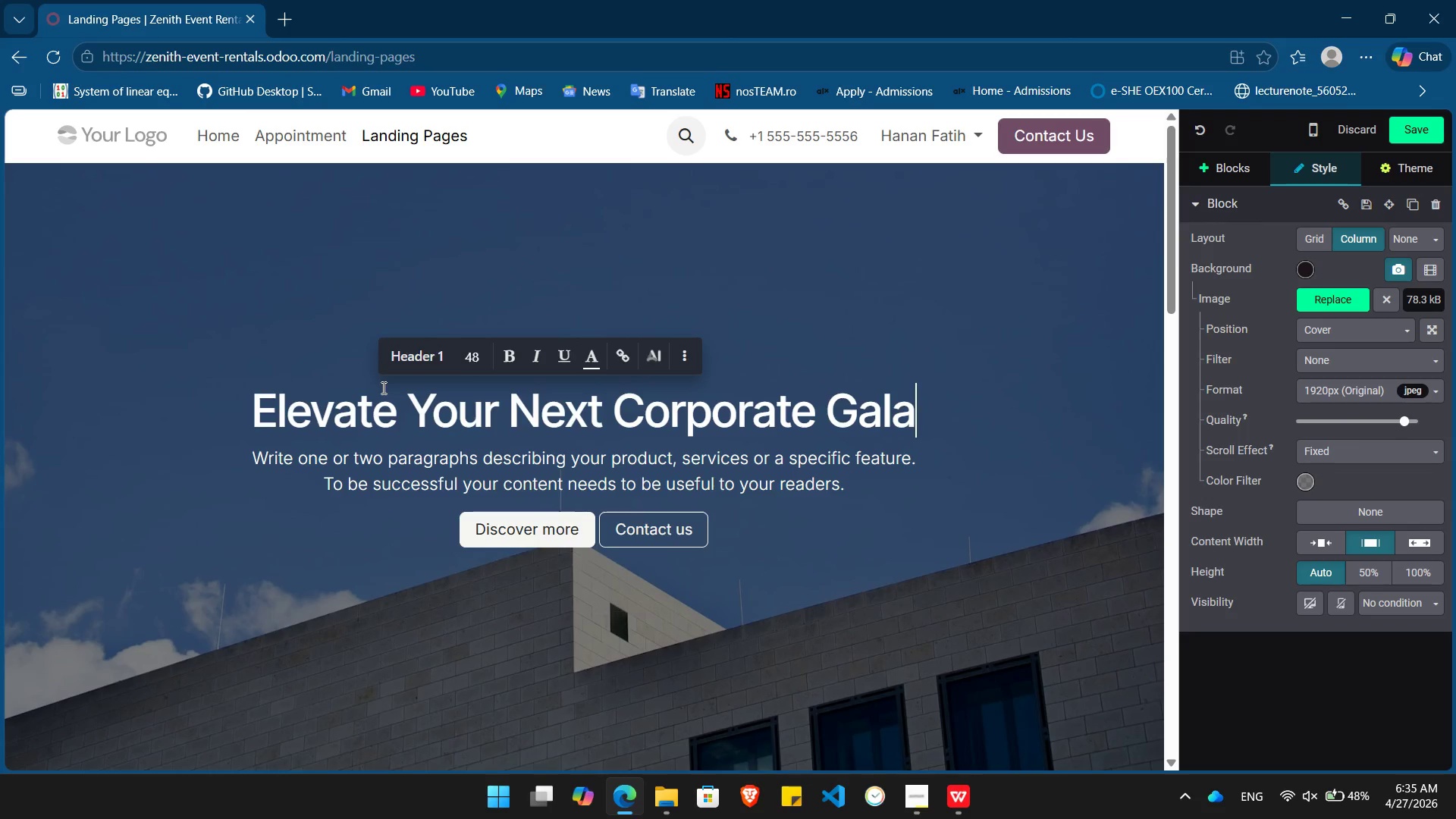 
left_click_drag(start_coordinate=[851, 489], to_coordinate=[282, 464])
 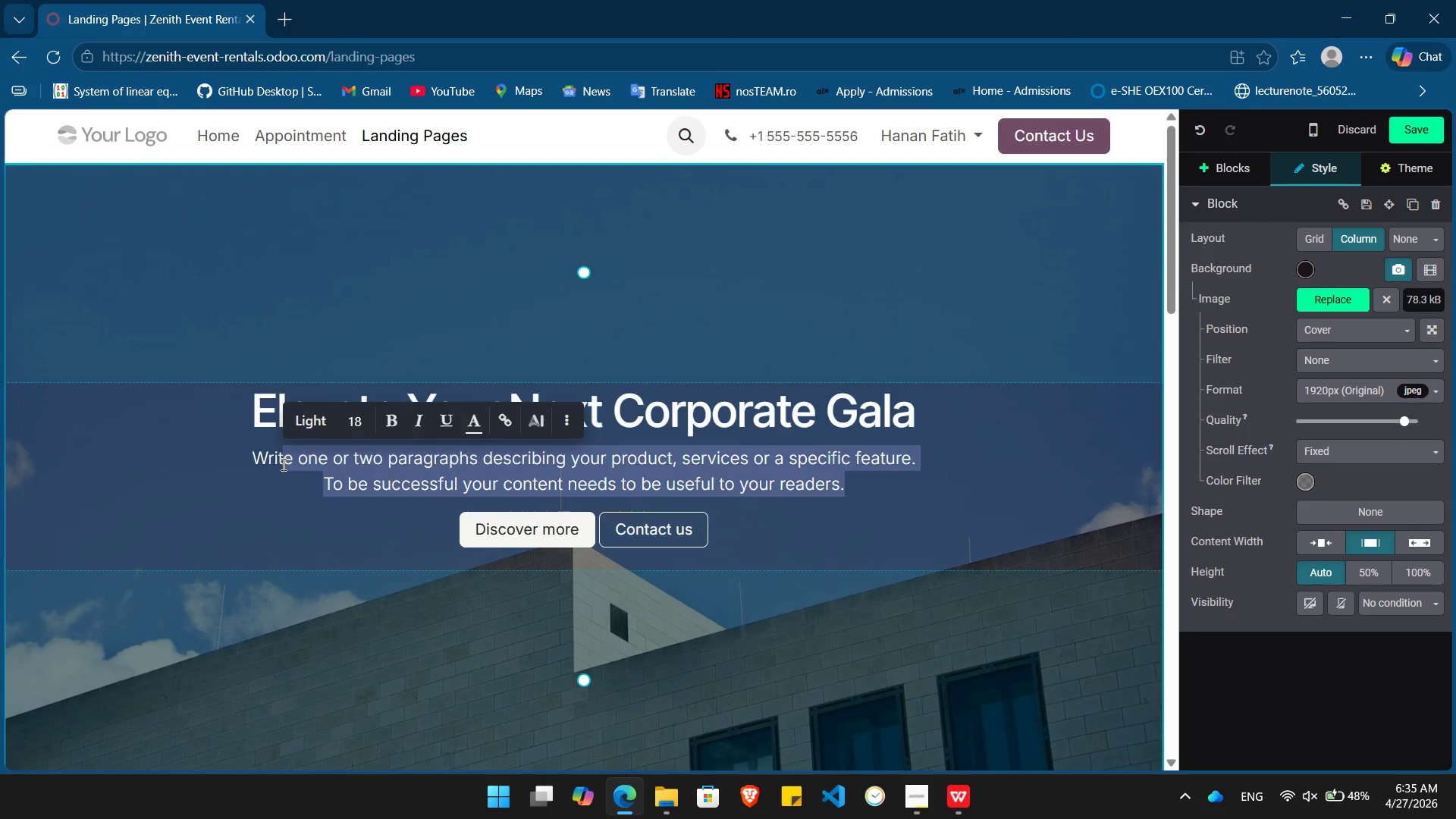 
key(Backspace)
key(Backspace)
key(Backspace)
key(Backspace)
key(Backspace)
type(Zenith Event Rentals offers boutique luxury furniture and mody)
key(Backspace)
type(ular staging tailored for high-stakes environments. Claim your complimentary 3D floor plan visualization below.)
 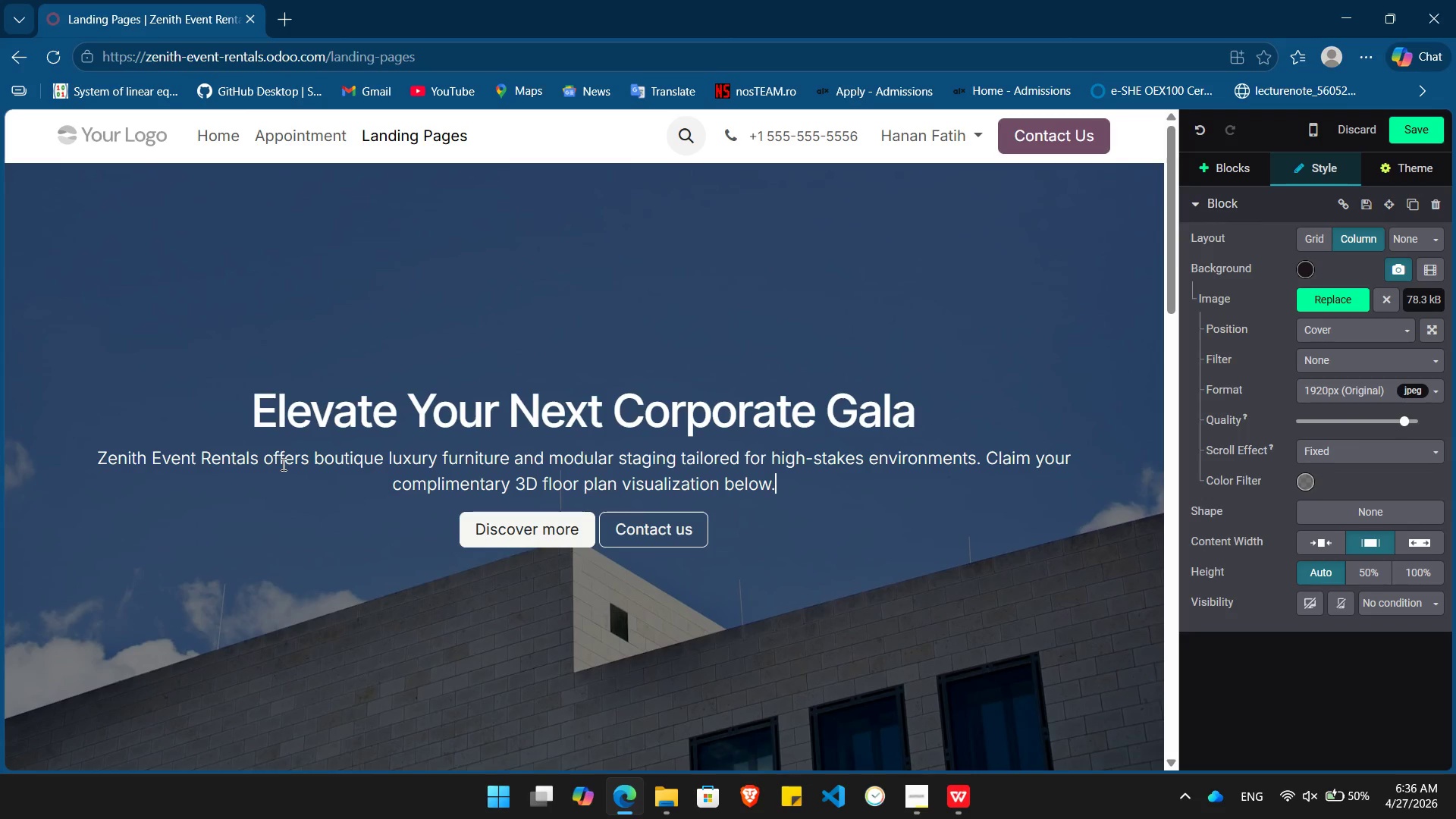 
wait(6.72)
 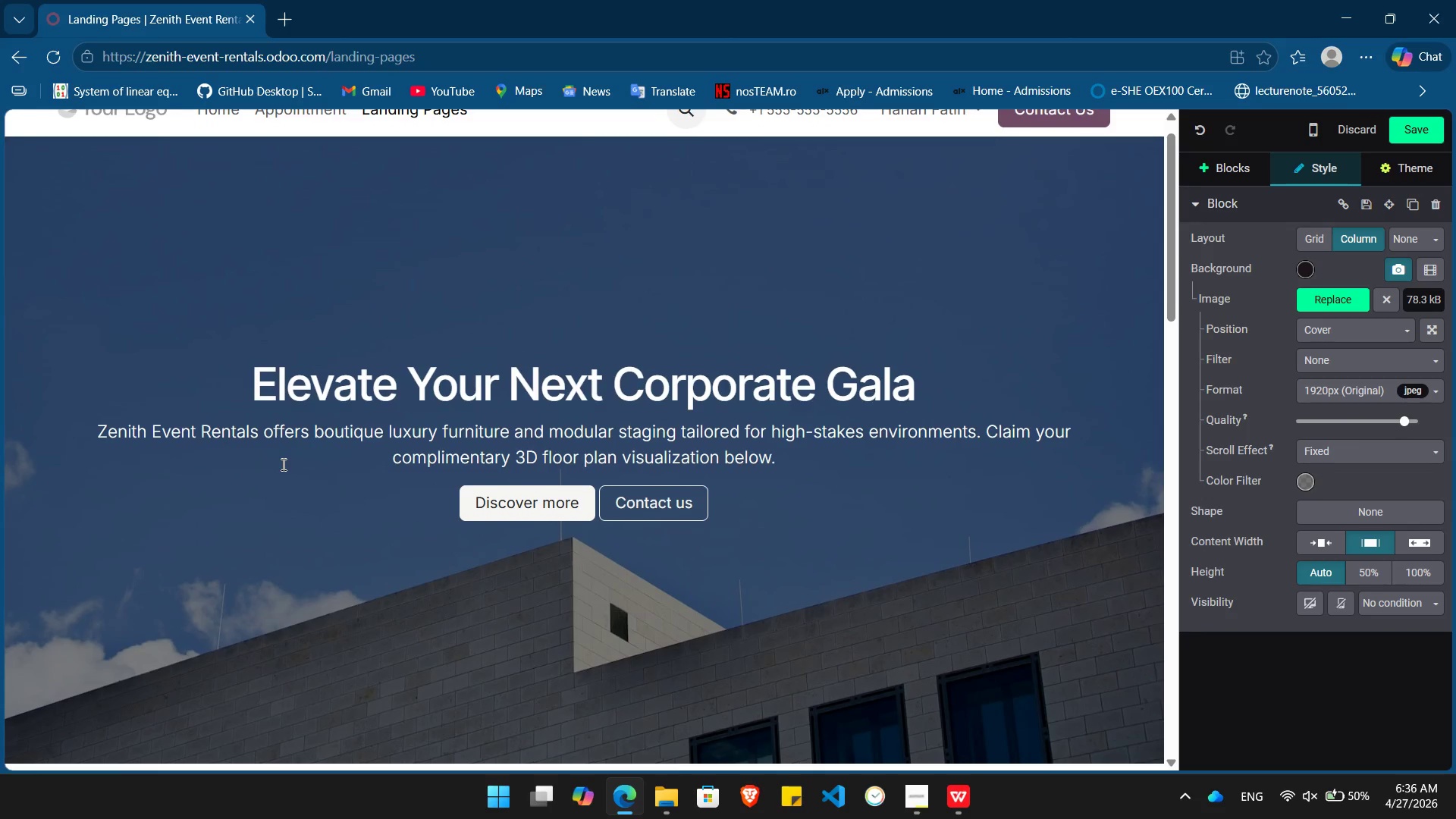 
left_click([534, 466])
 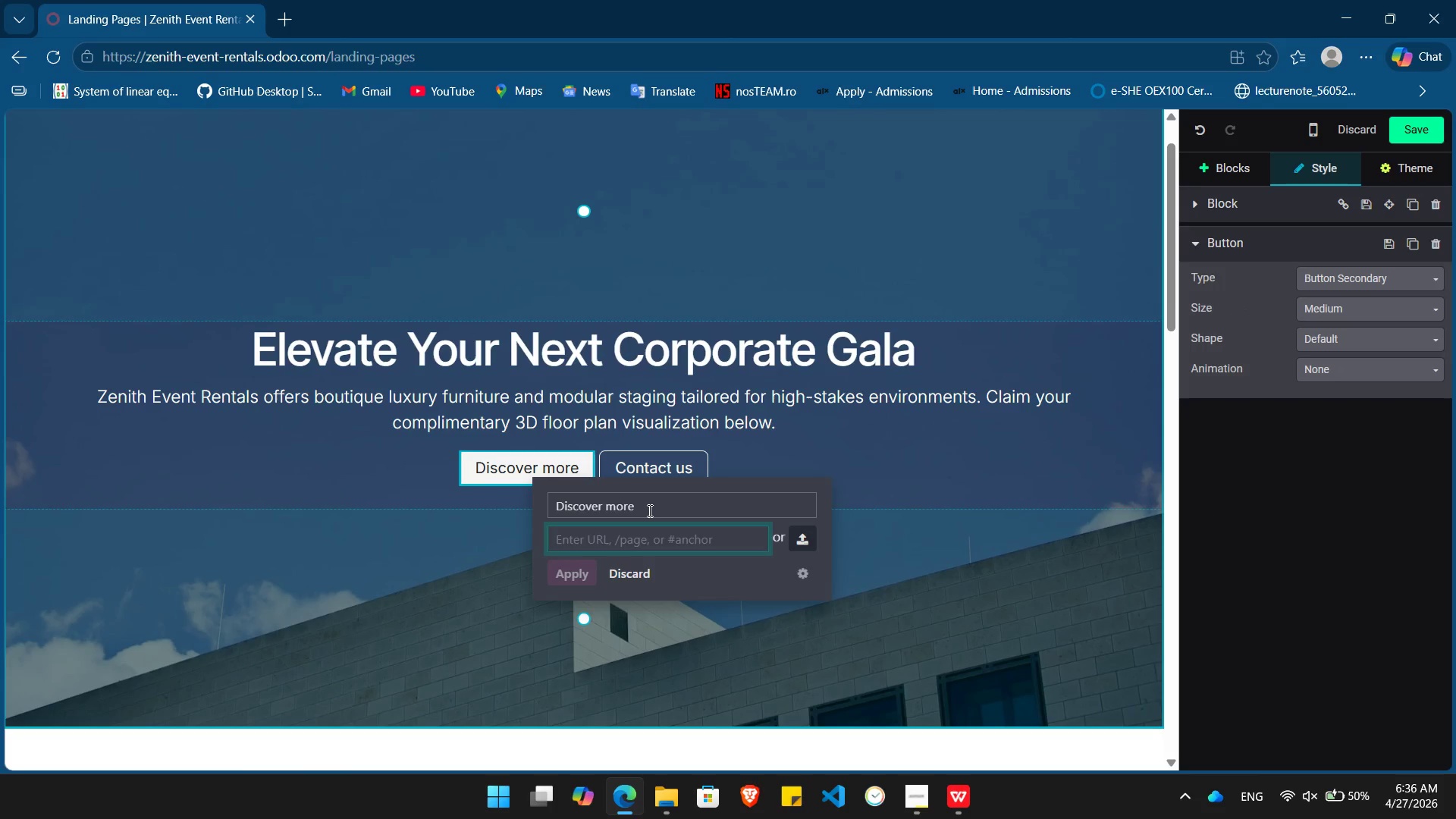 
left_click_drag(start_coordinate=[649, 510], to_coordinate=[548, 500])
 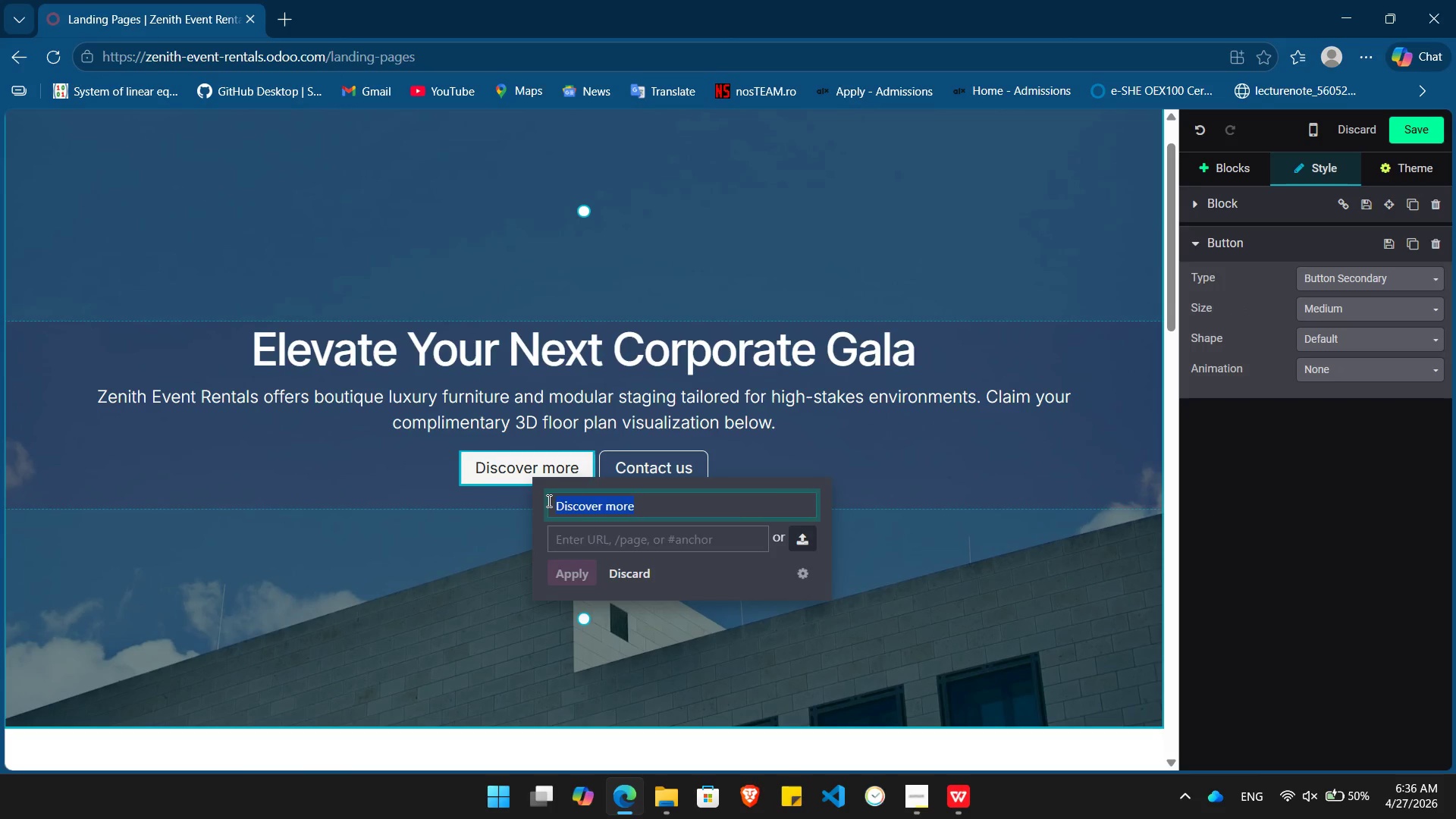 
type(Book Your ConsultA)
key(Backspace)
type(ation)
 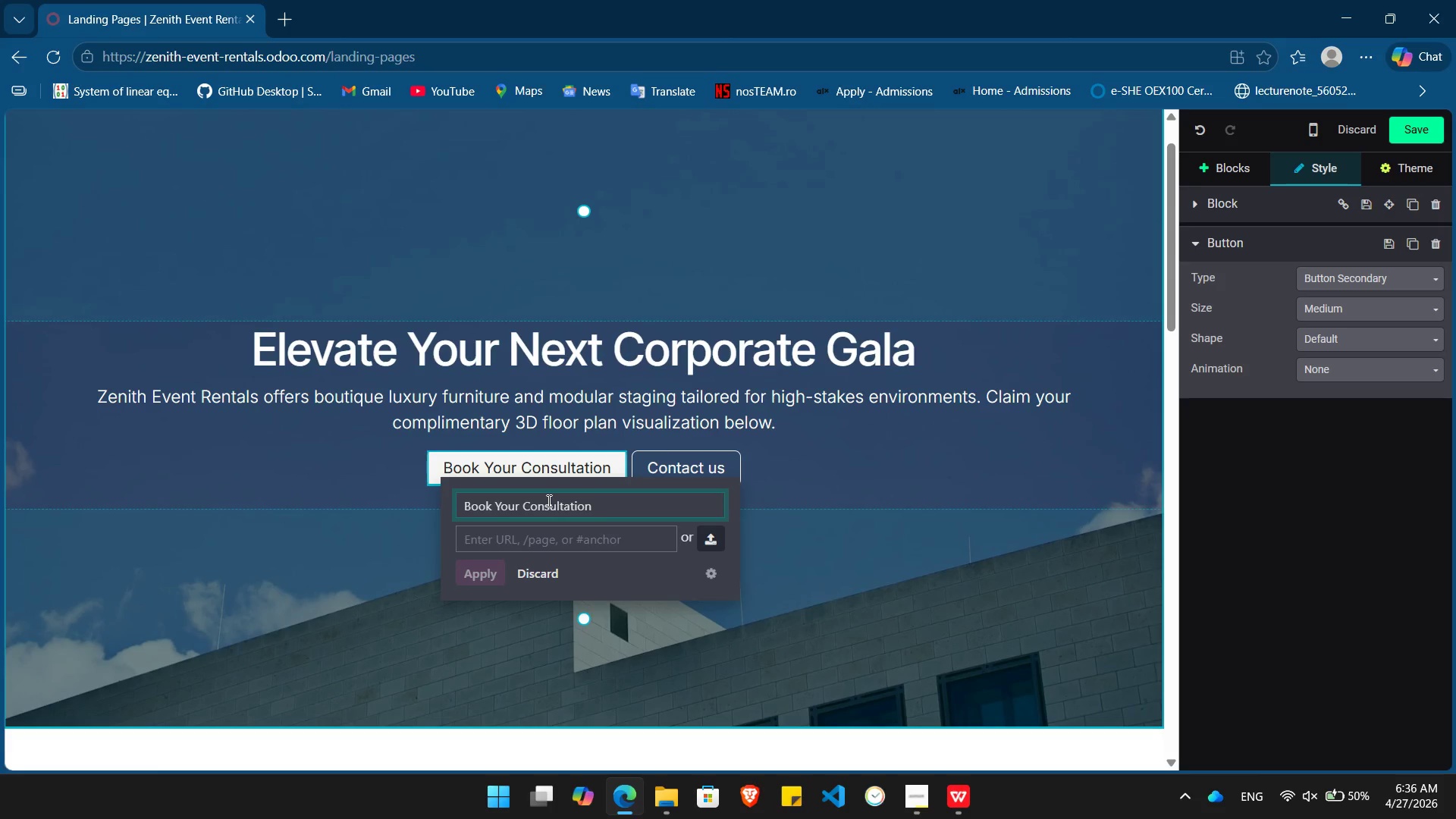 
wait(5.72)
 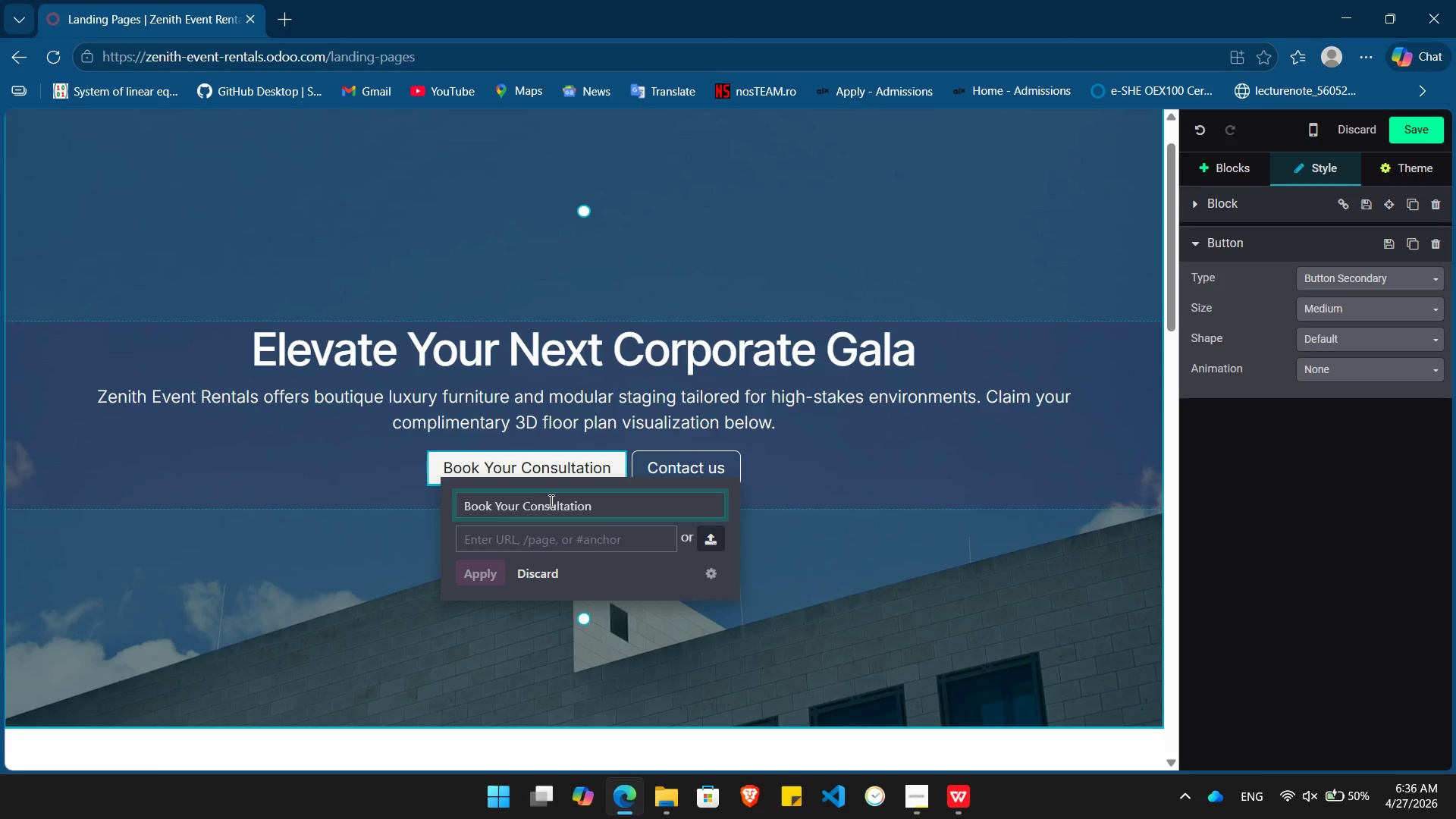 
left_click([557, 542])
 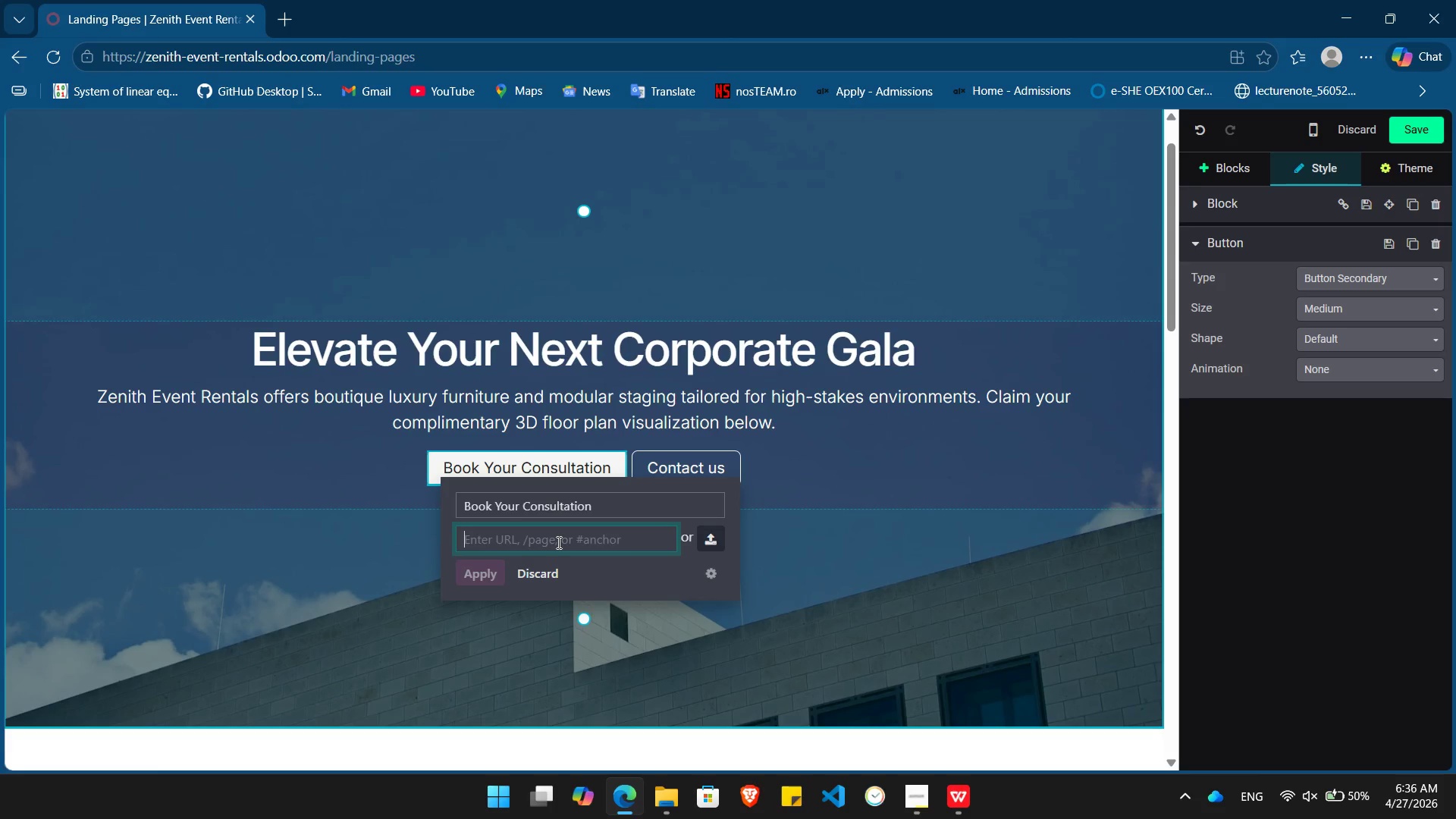 
key(Shift+3)
 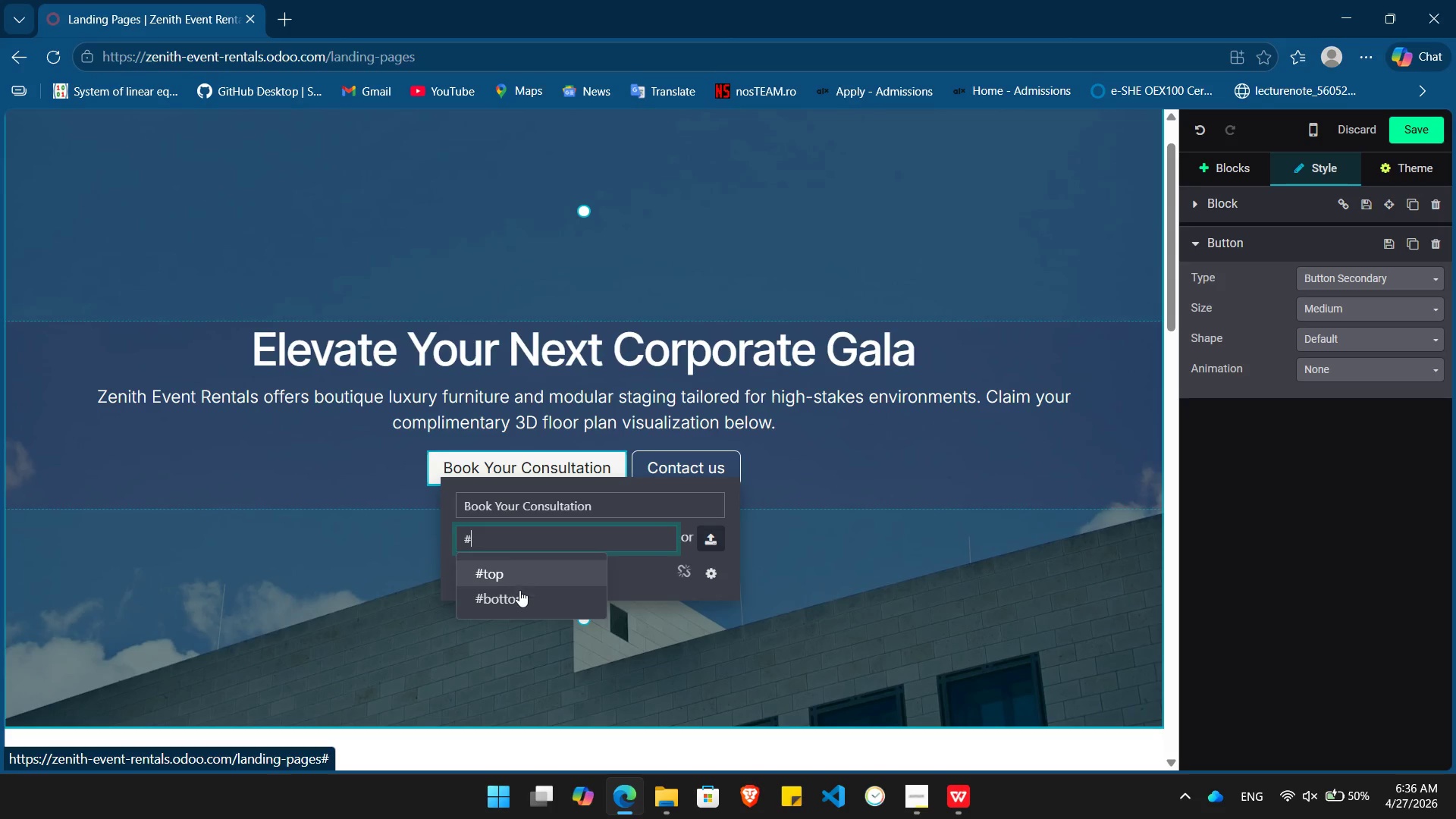 
left_click([519, 598])
 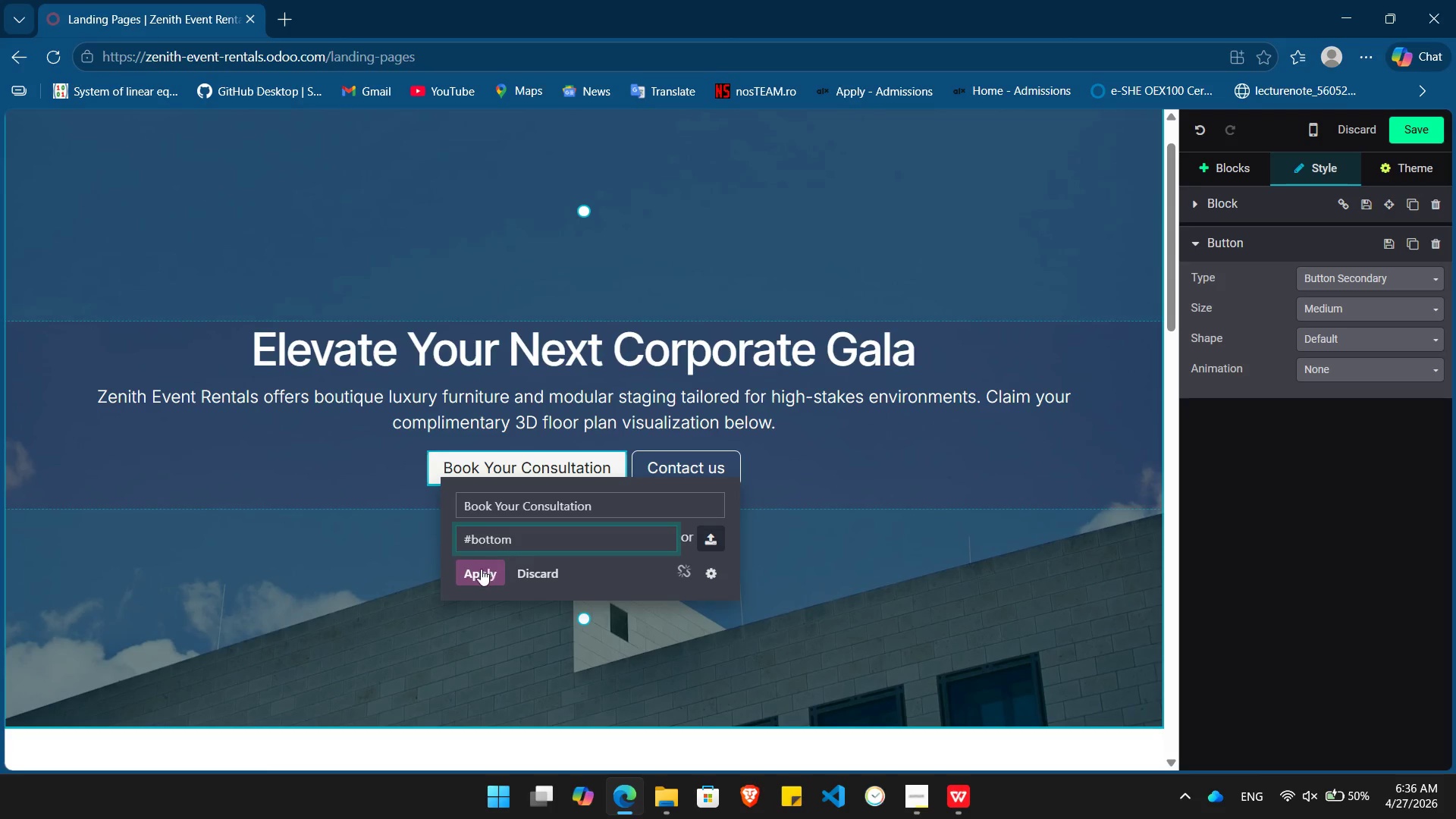 
left_click([481, 569])
 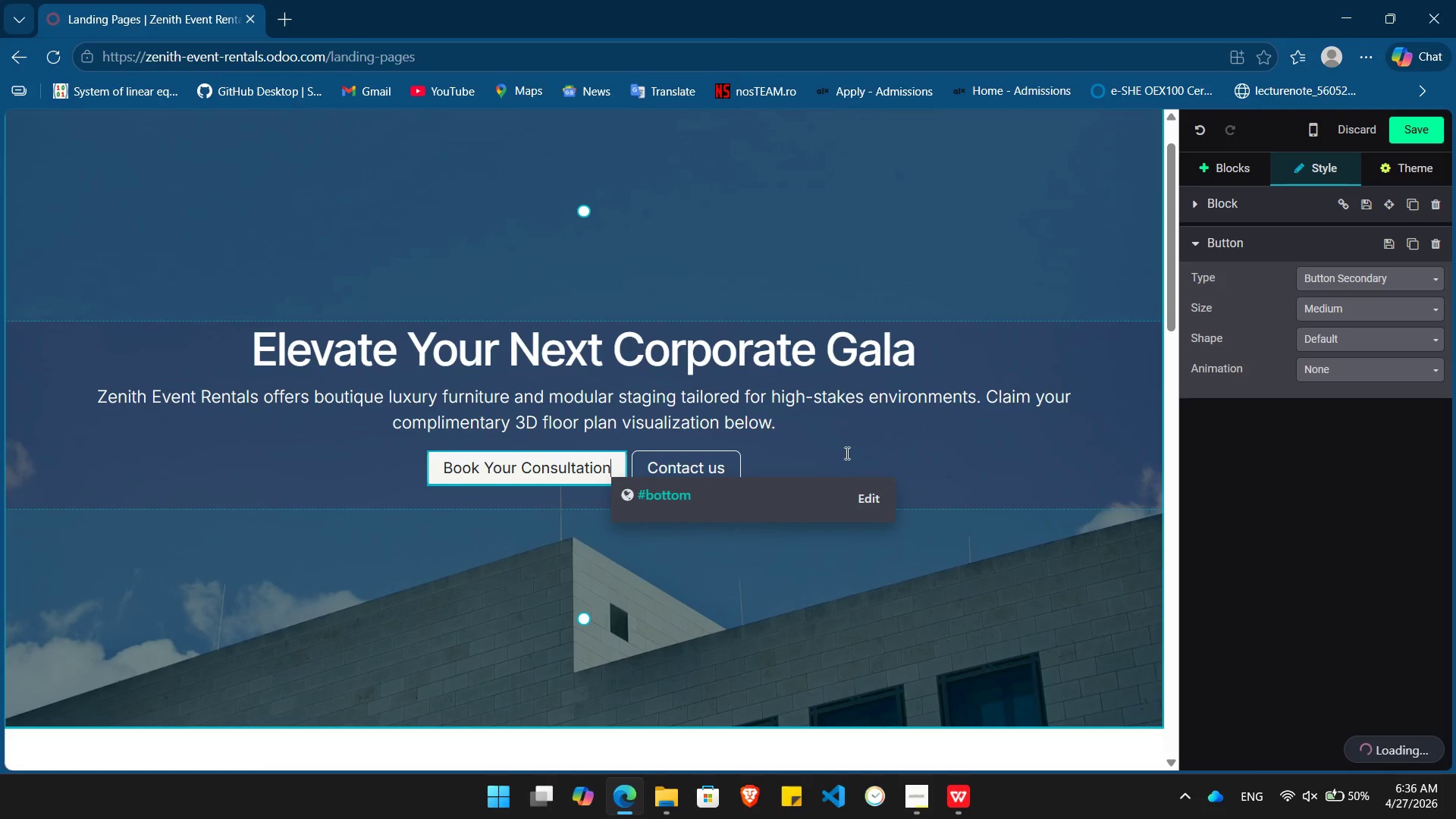 
left_click([852, 453])
 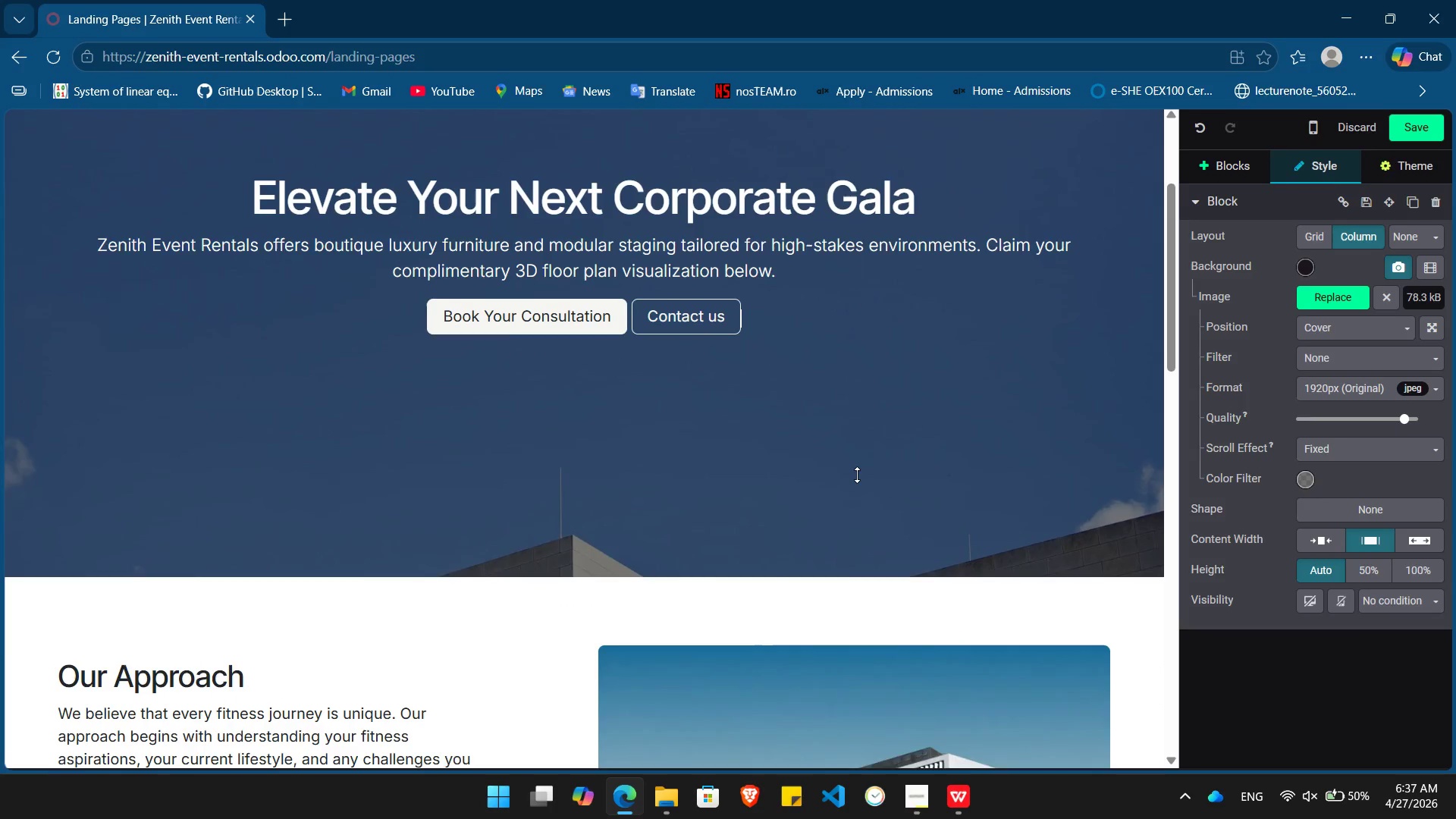 
wait(6.28)
 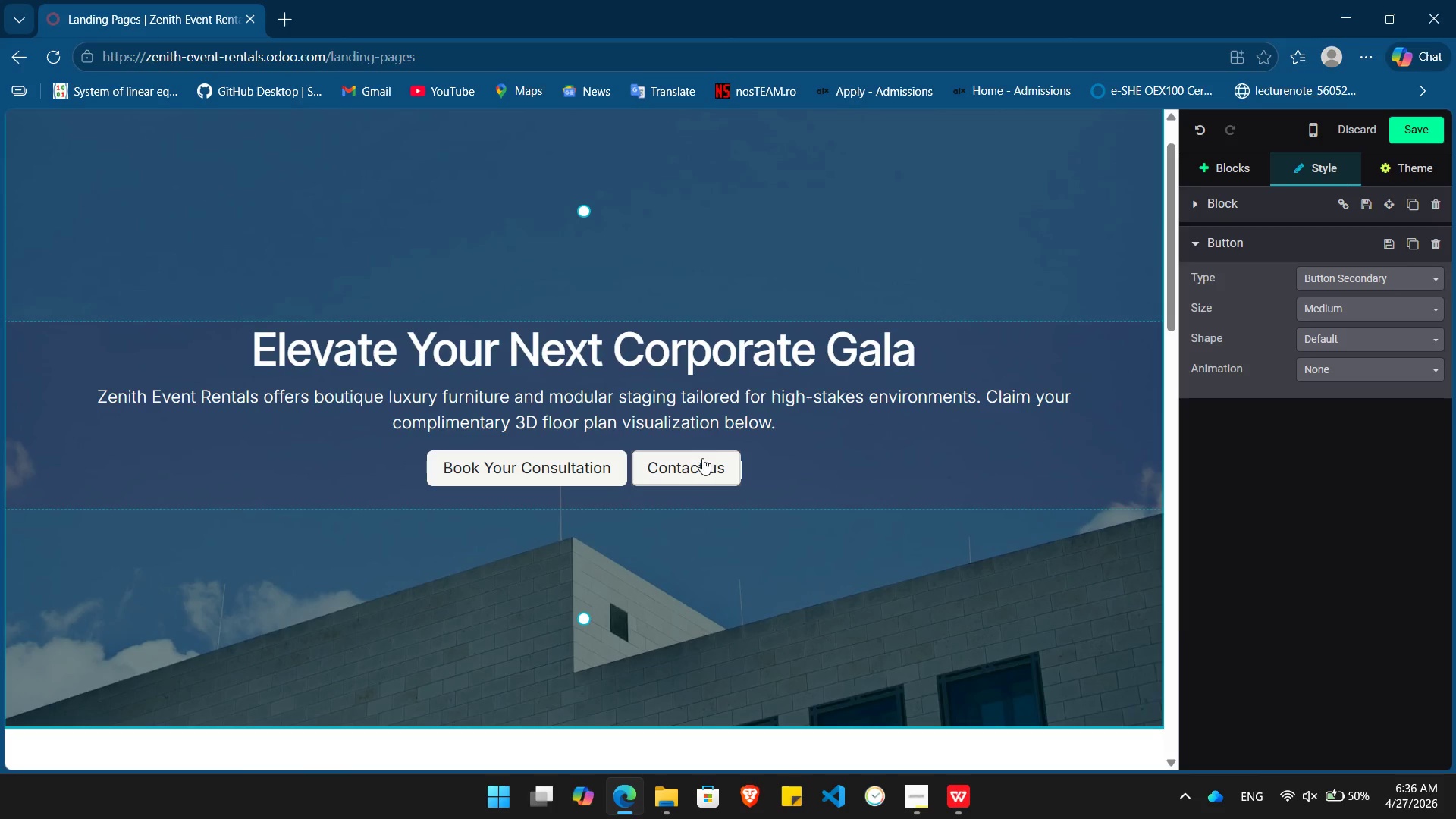 
key(Alt+Tab)